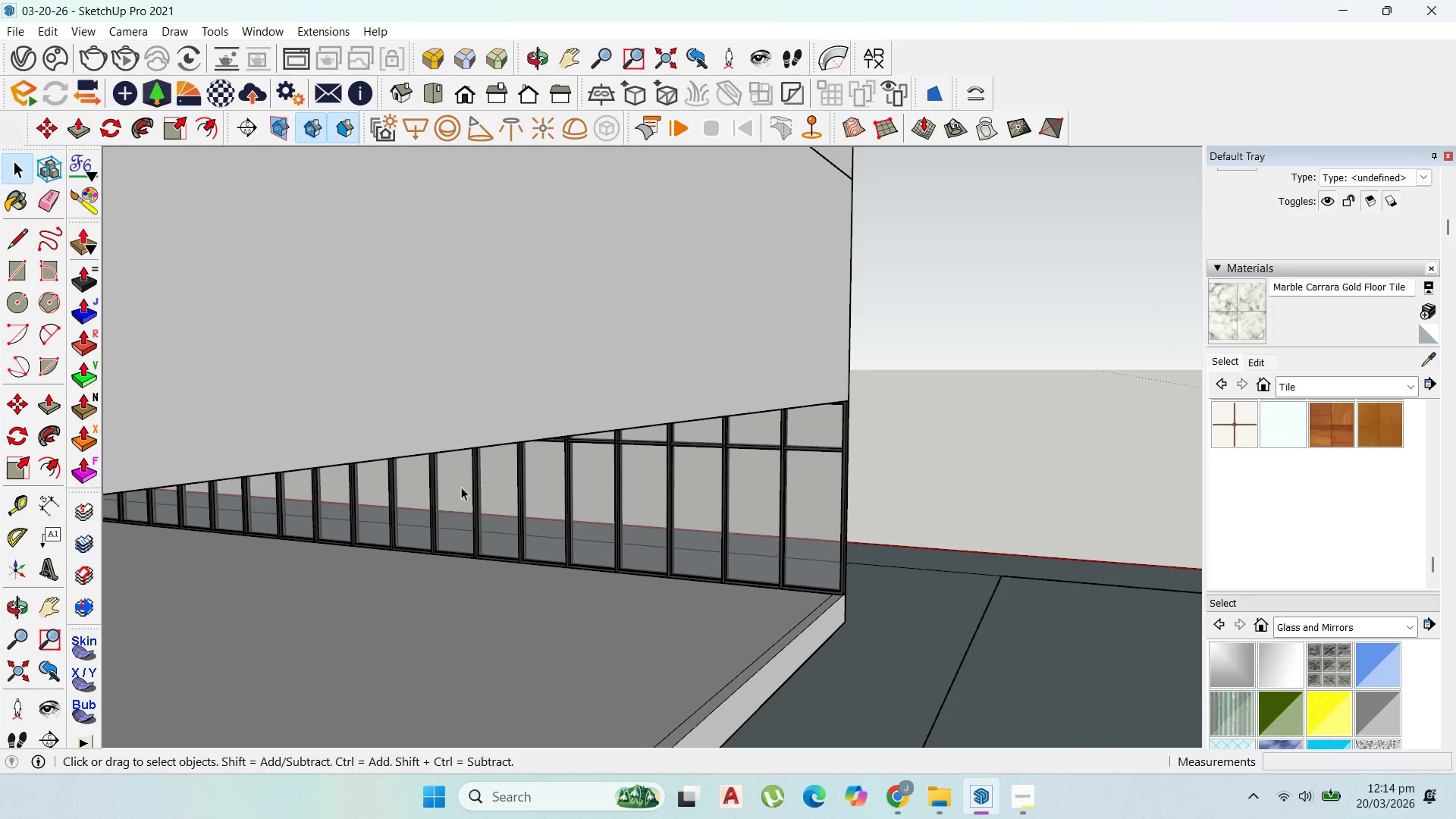 
scroll: coordinate [800, 505], scroll_direction: up, amount: 56.0
 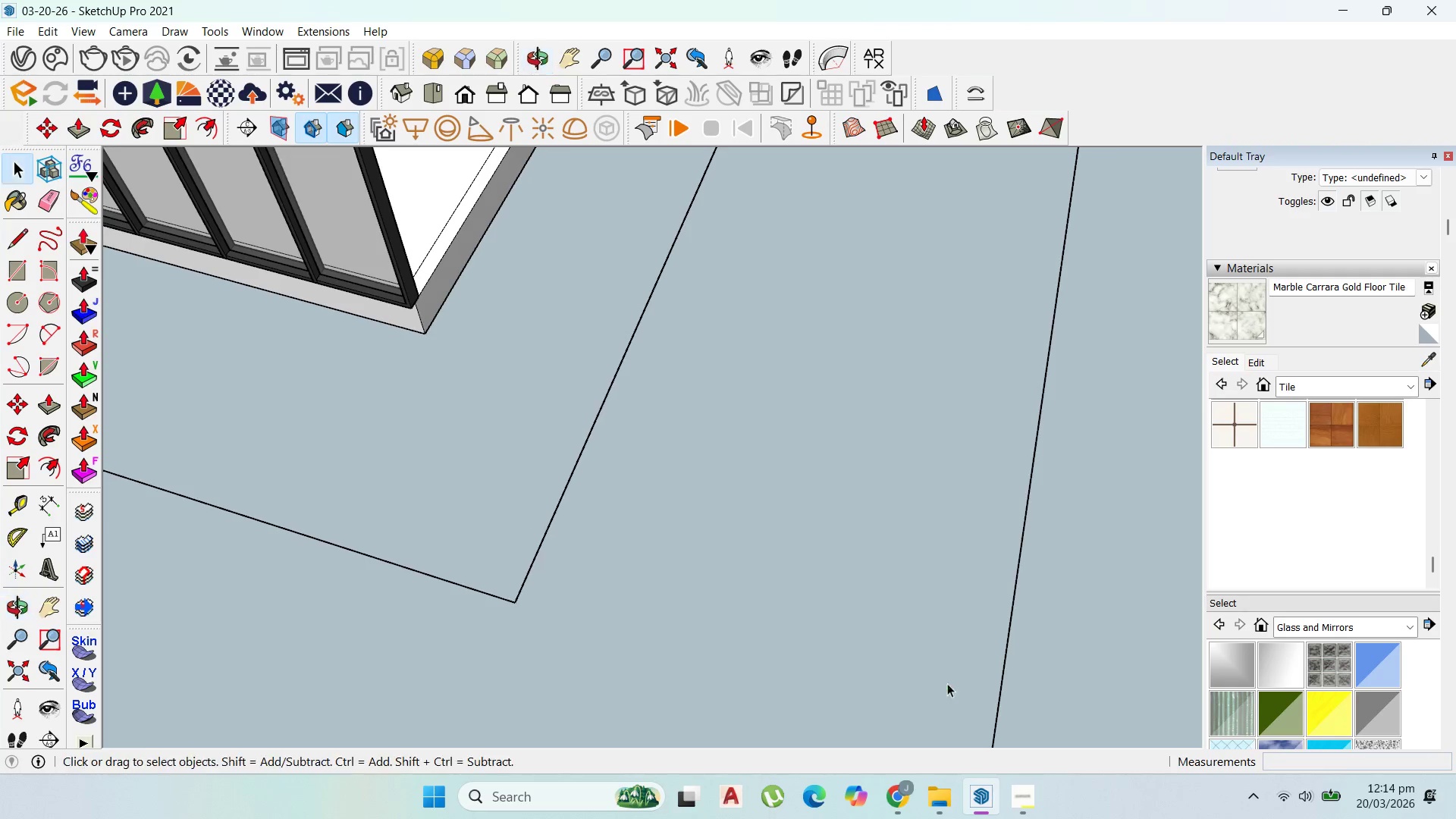 
scroll: coordinate [968, 620], scroll_direction: down, amount: 14.0
 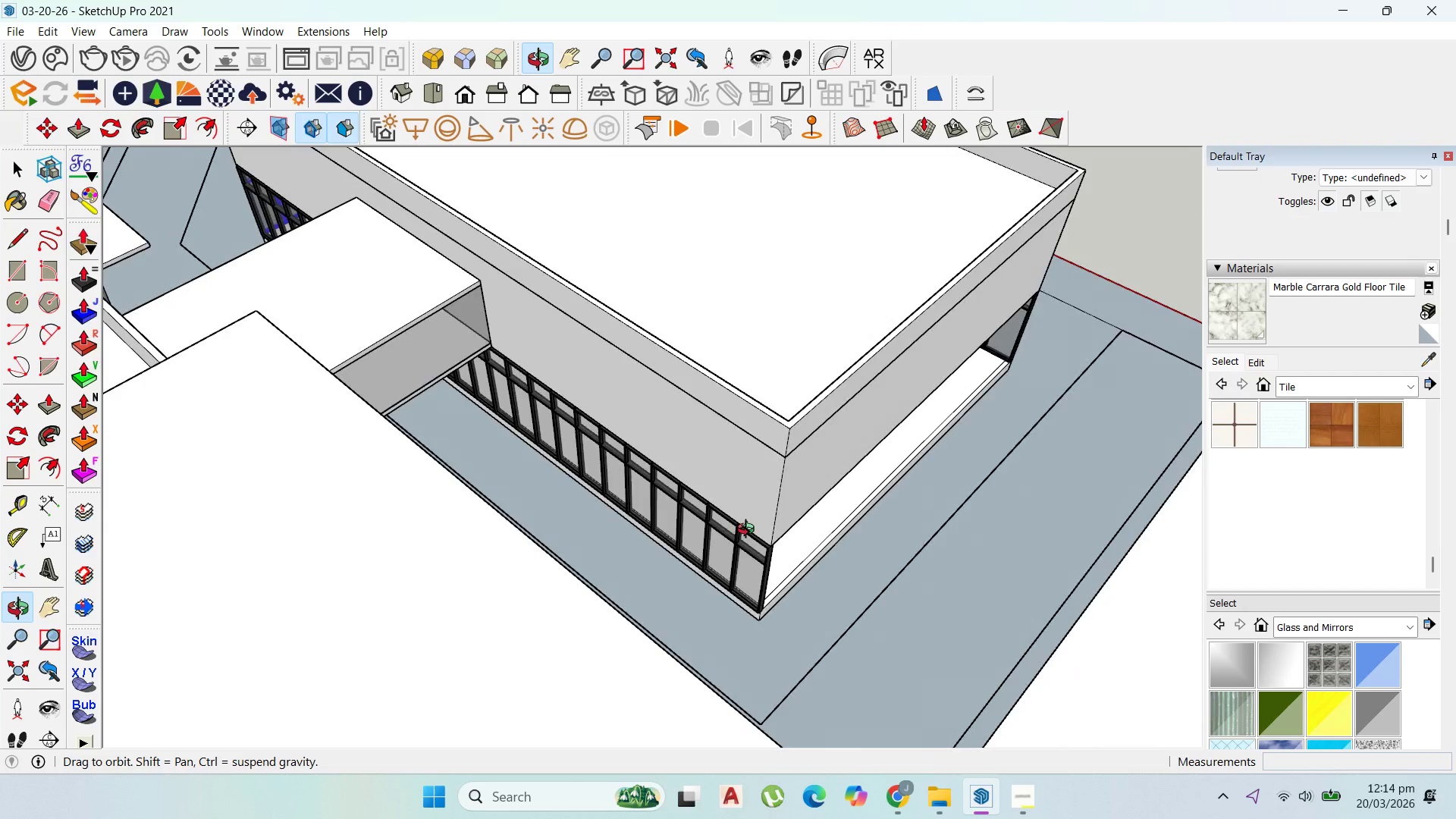 
scroll: coordinate [317, 529], scroll_direction: up, amount: 13.0
 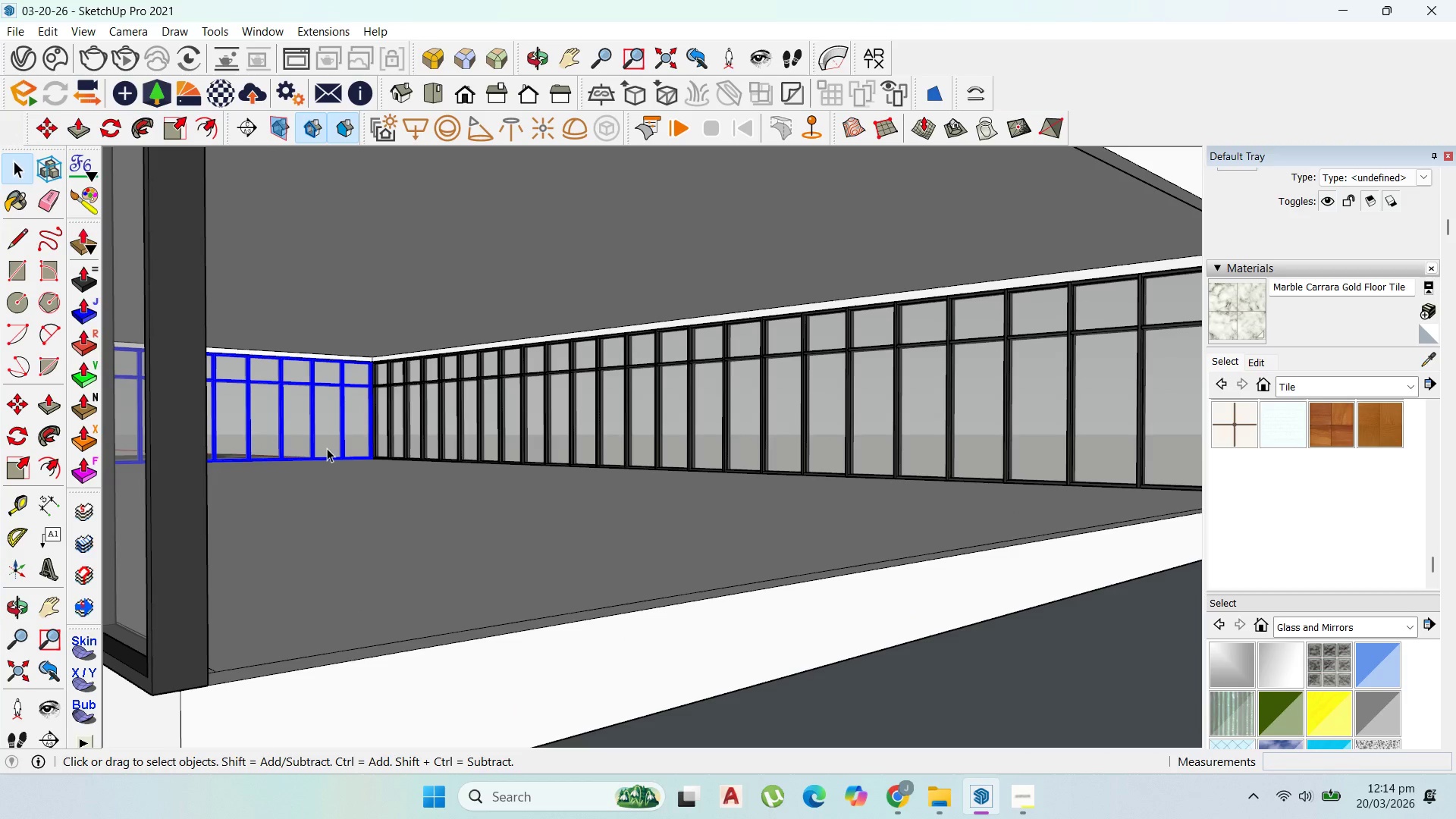 
key(M)
 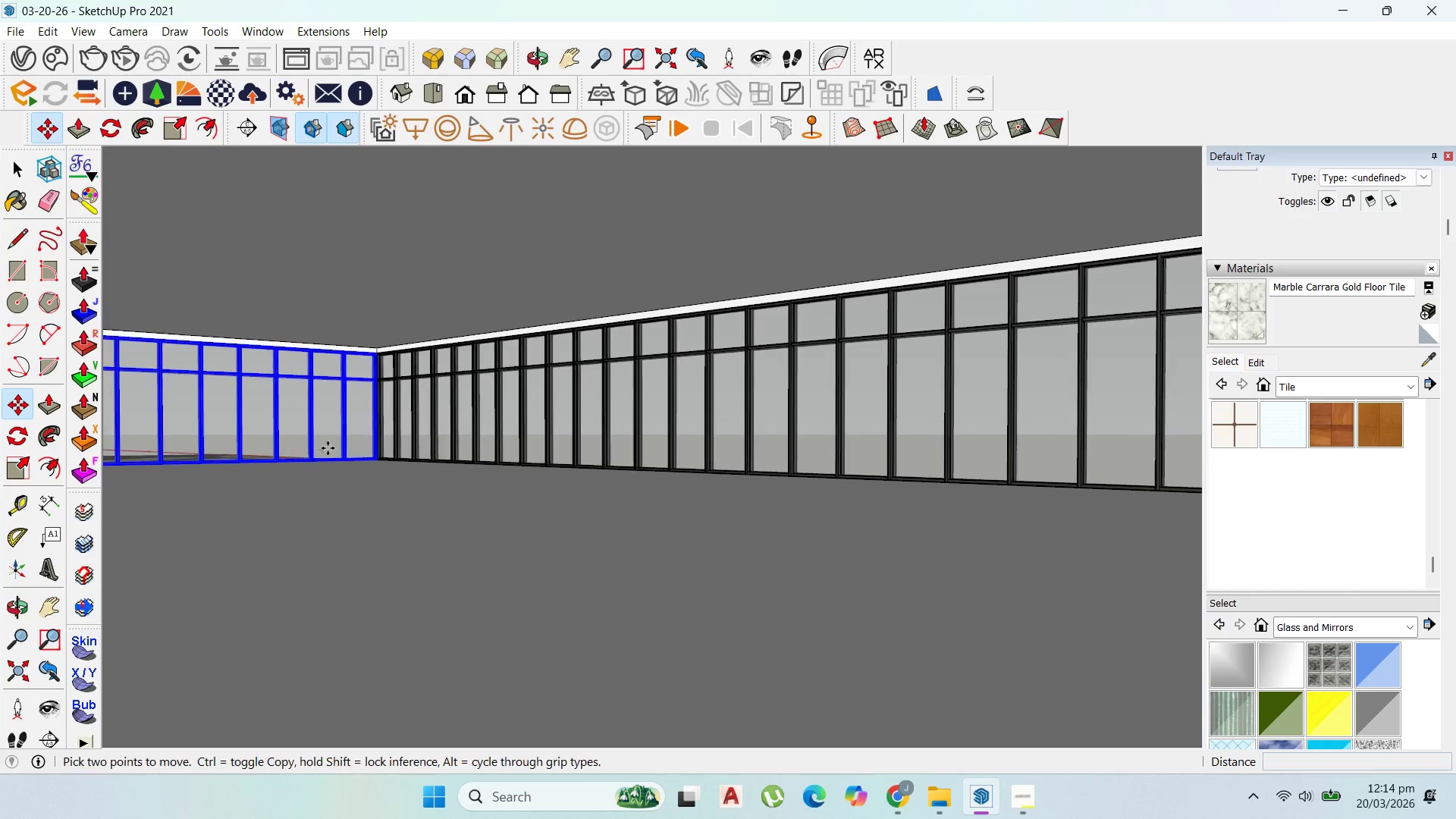 
scroll: coordinate [327, 448], scroll_direction: up, amount: 1.0
 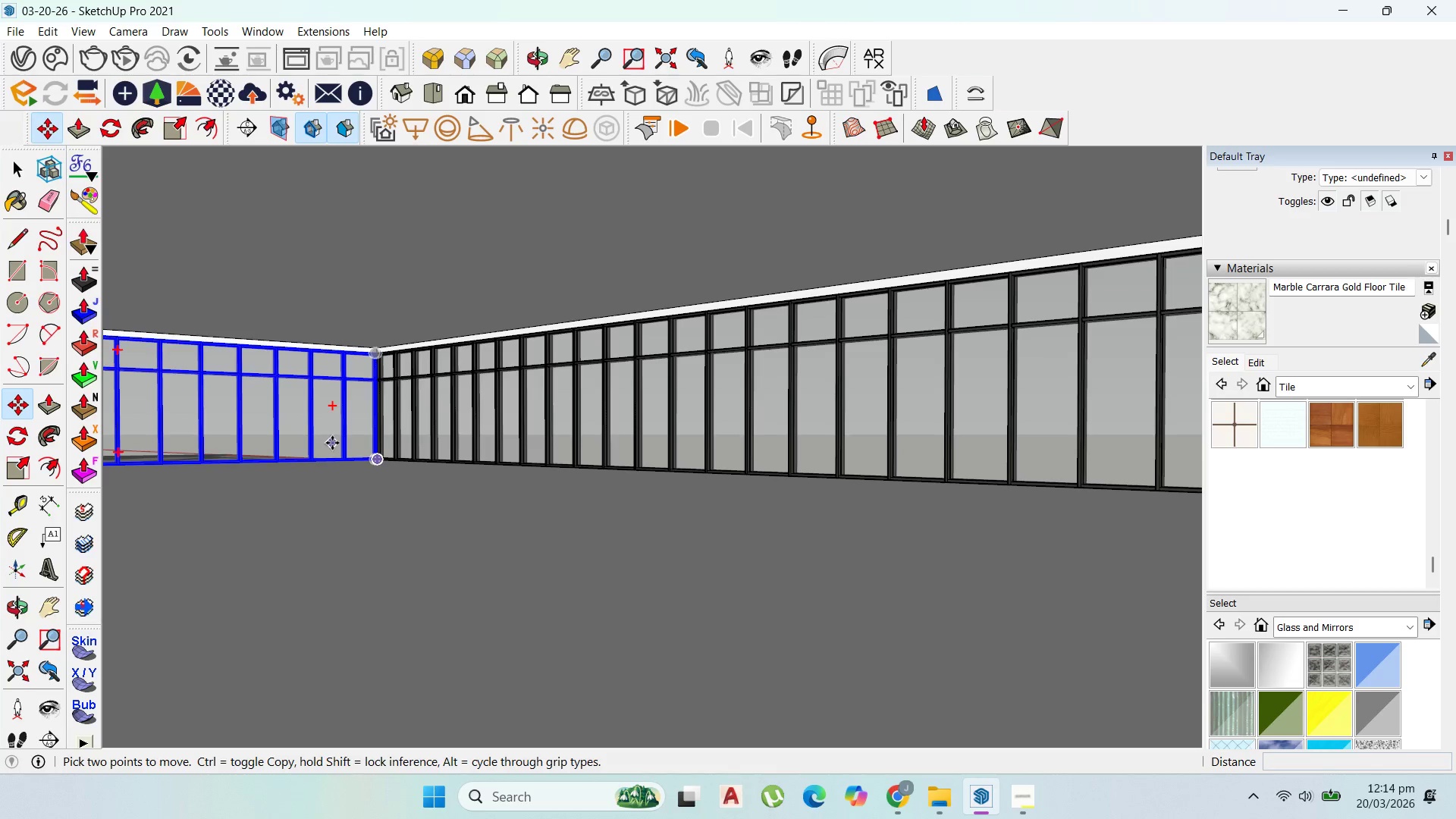 
left_click([332, 443])
 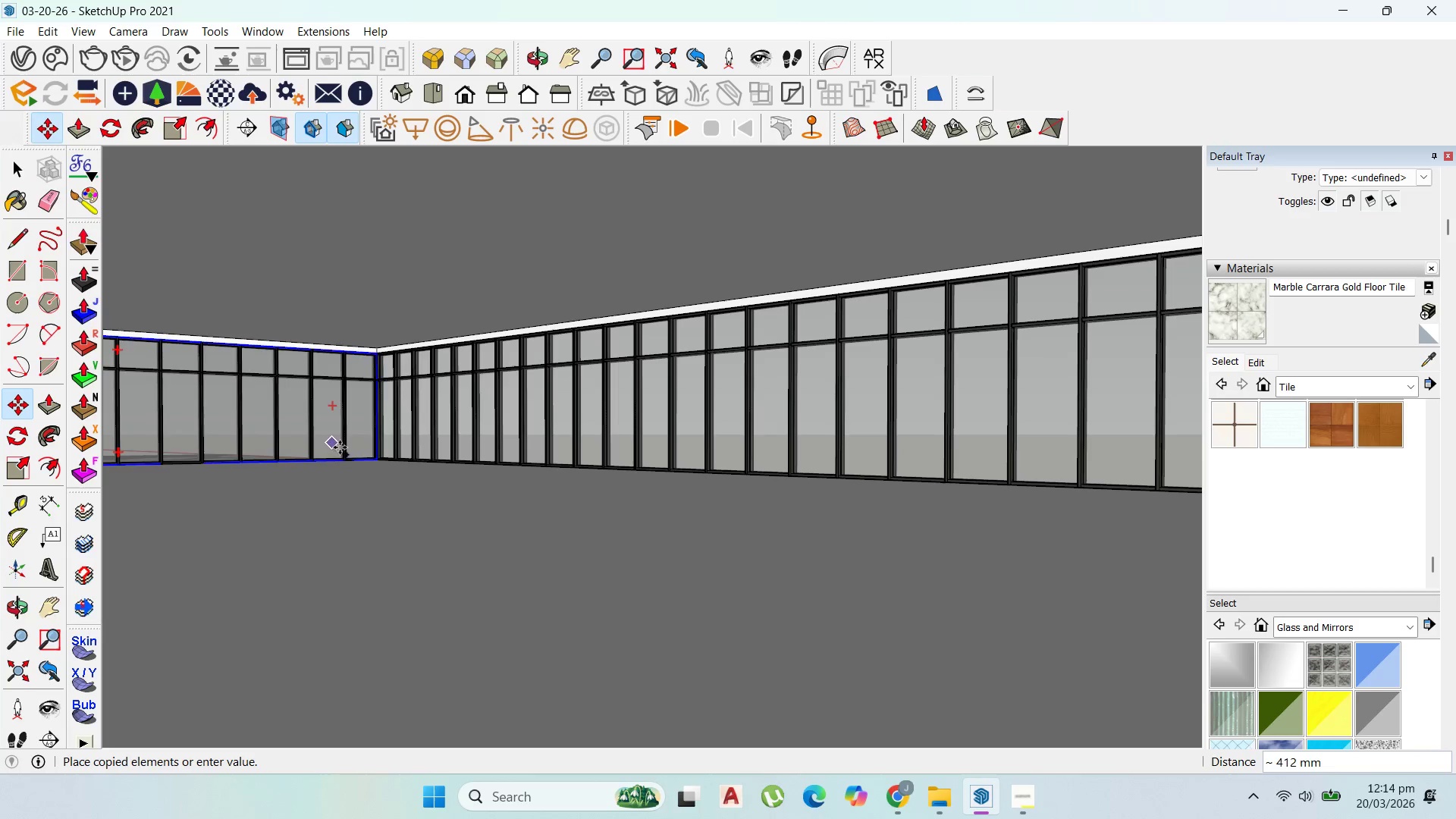 
key(Control+ControlLeft)
 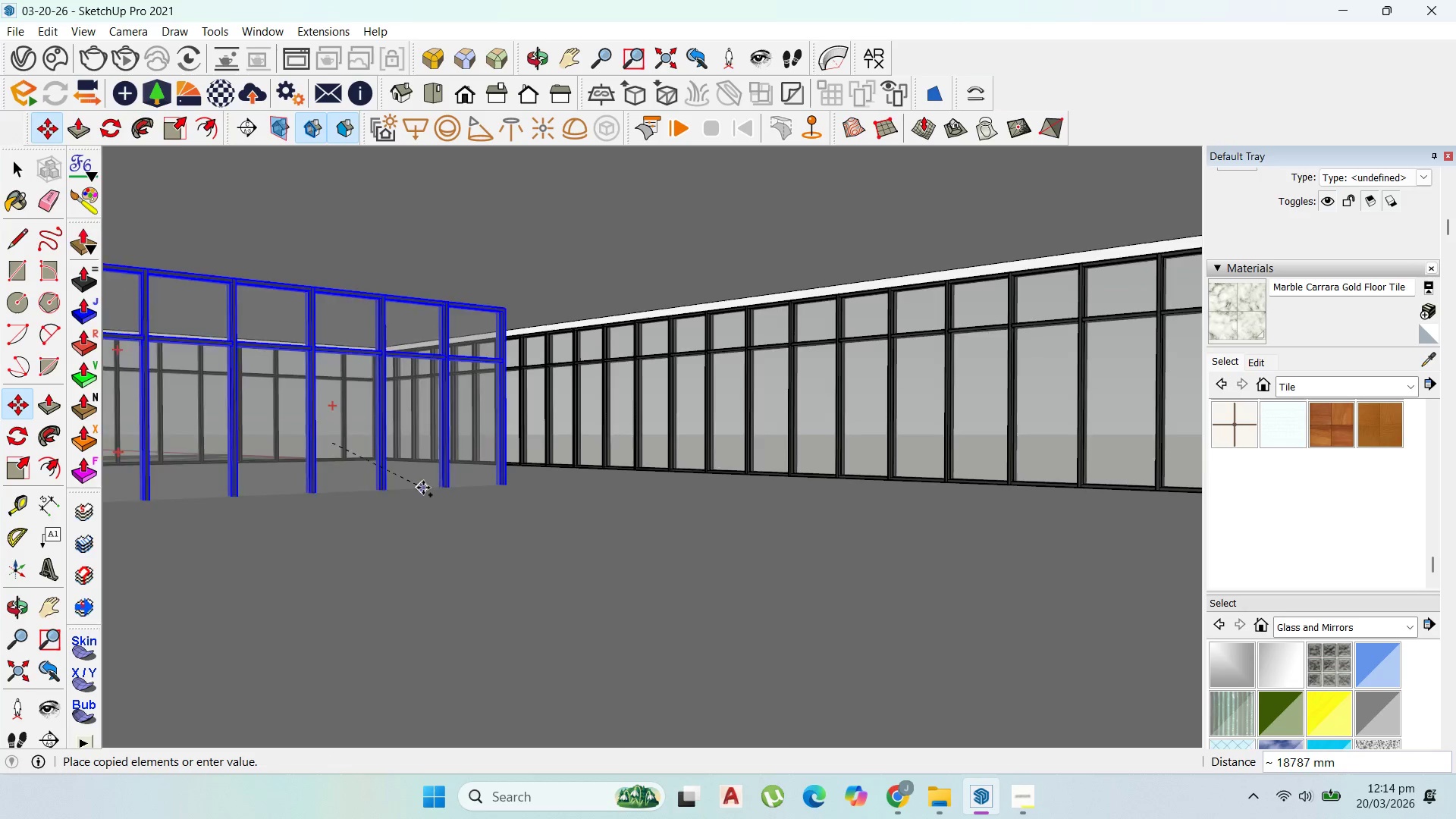 
scroll: coordinate [437, 472], scroll_direction: down, amount: 3.0
 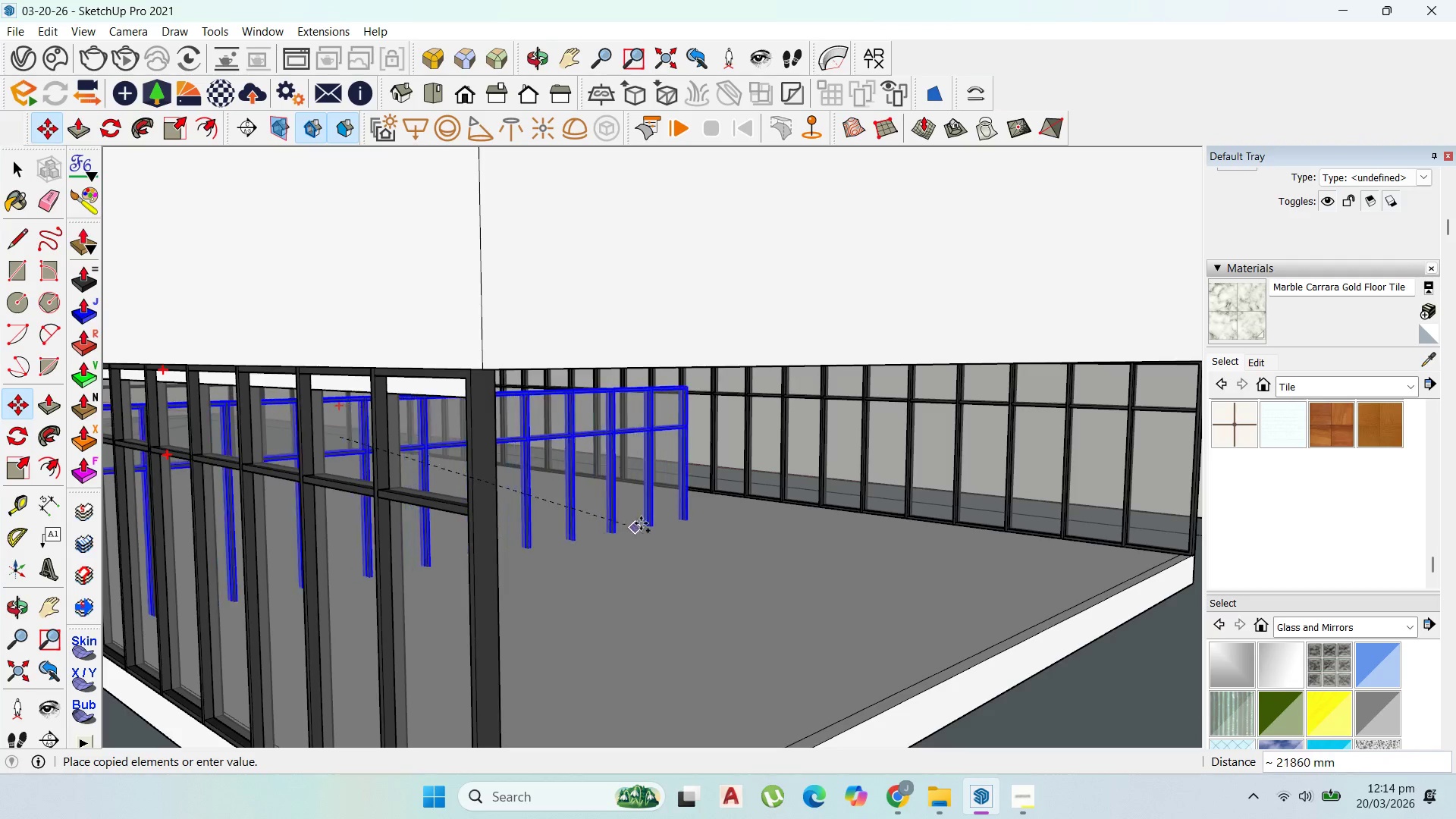 
wait(5.75)
 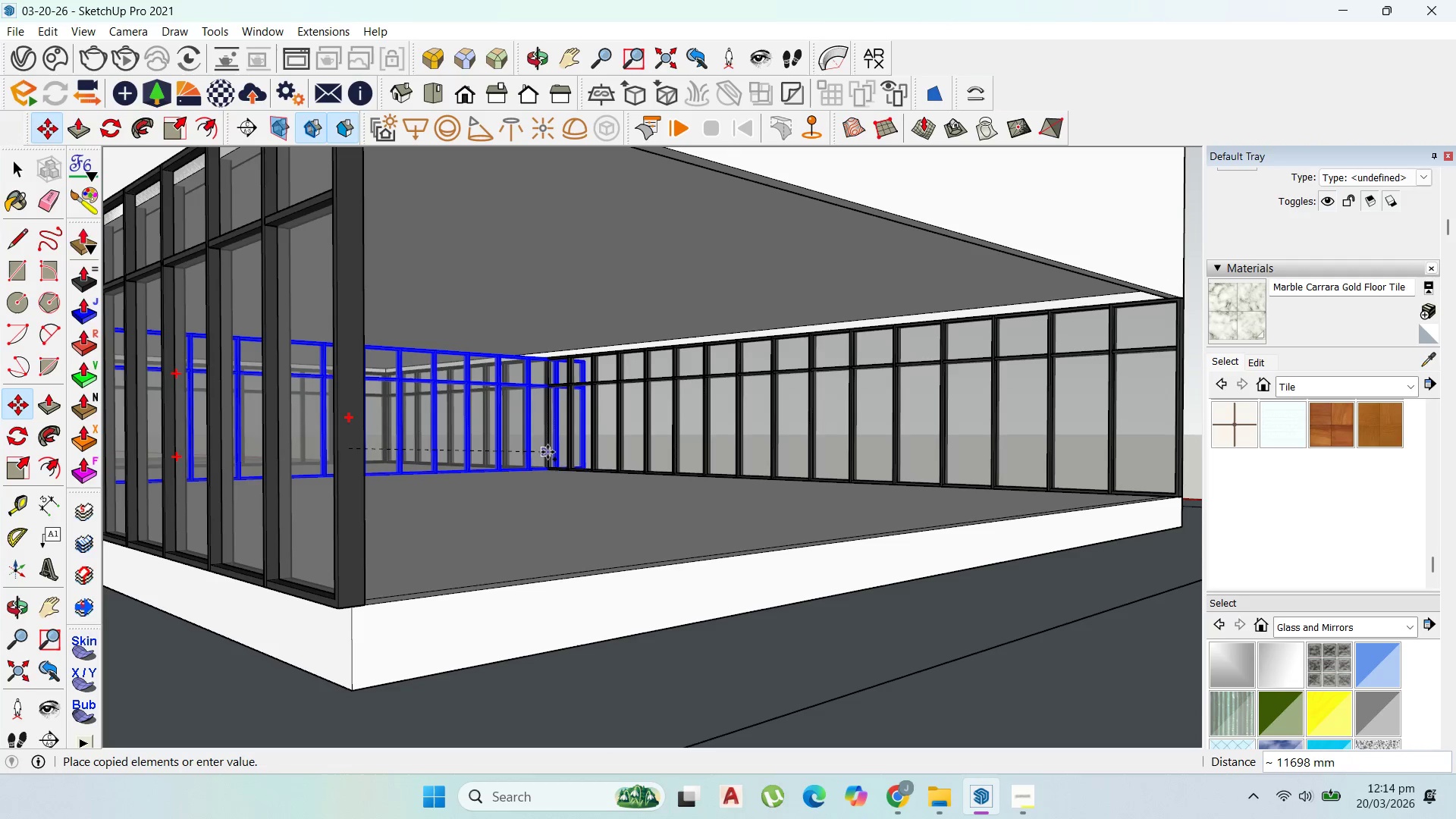 
key(ArrowRight)
 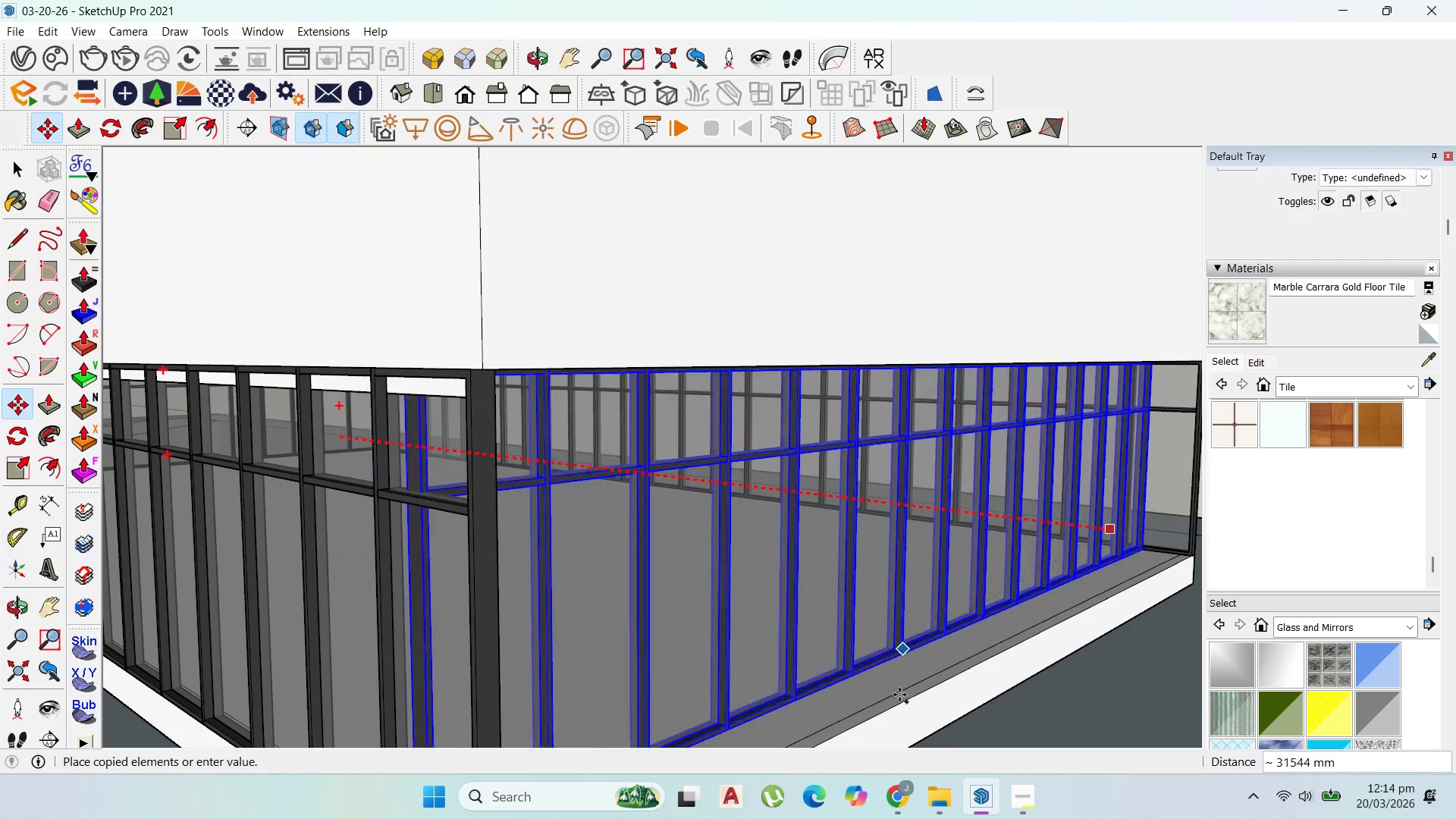 
left_click([912, 726])
 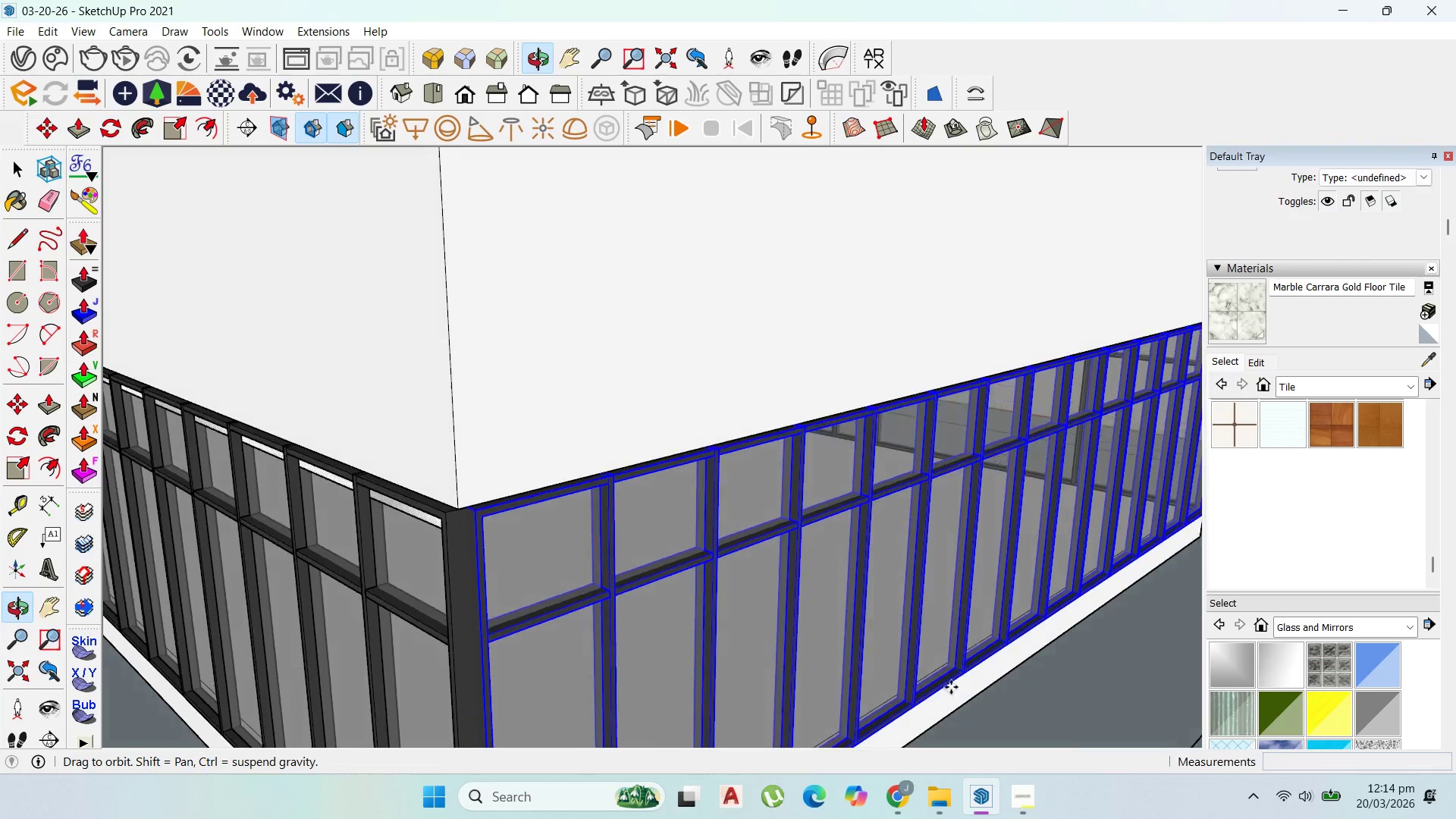 
scroll: coordinate [993, 611], scroll_direction: up, amount: 26.0
 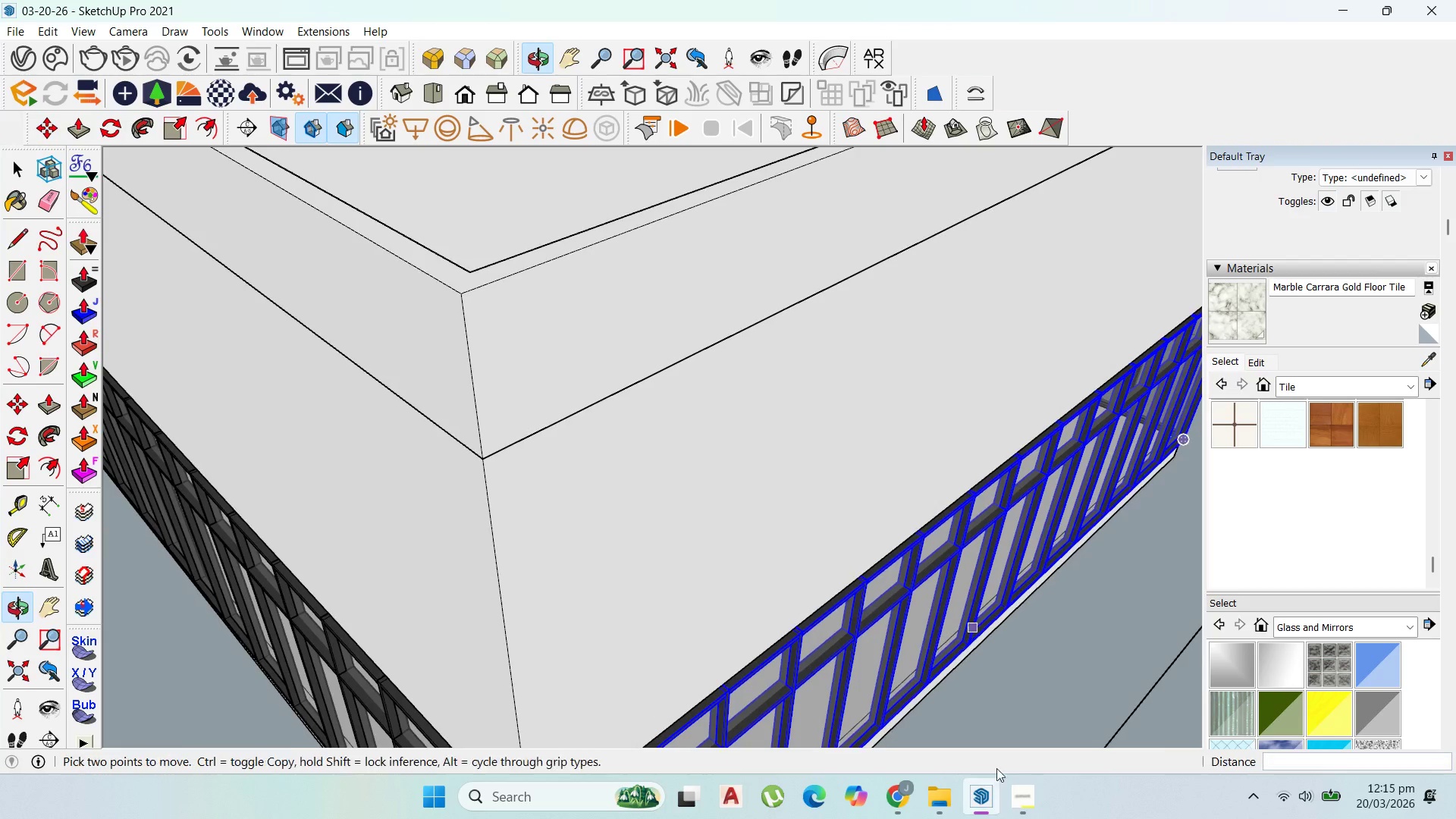 
scroll: coordinate [1062, 651], scroll_direction: down, amount: 14.0
 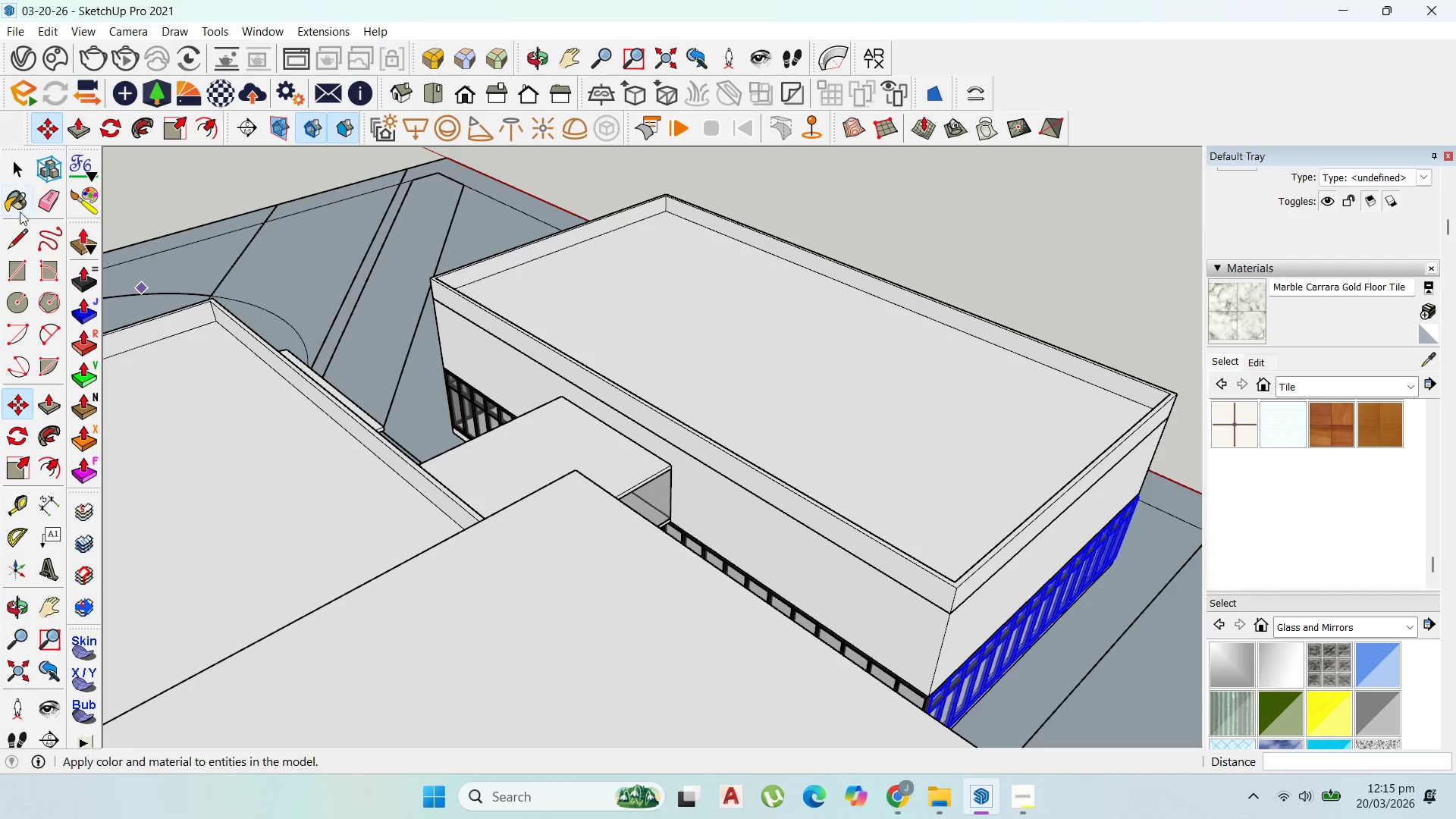 
left_click([19, 166])
 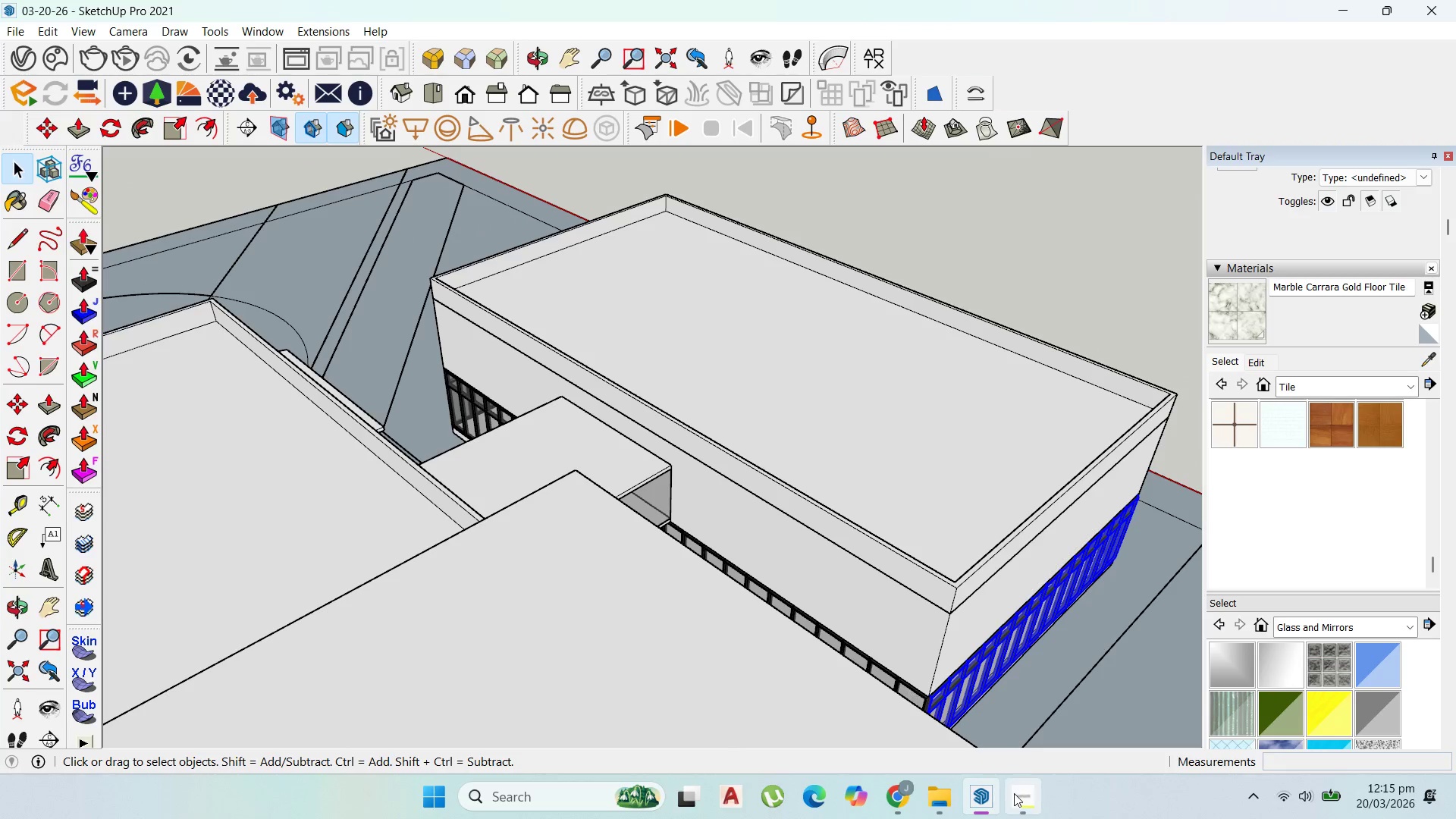 
left_click([1006, 791])